 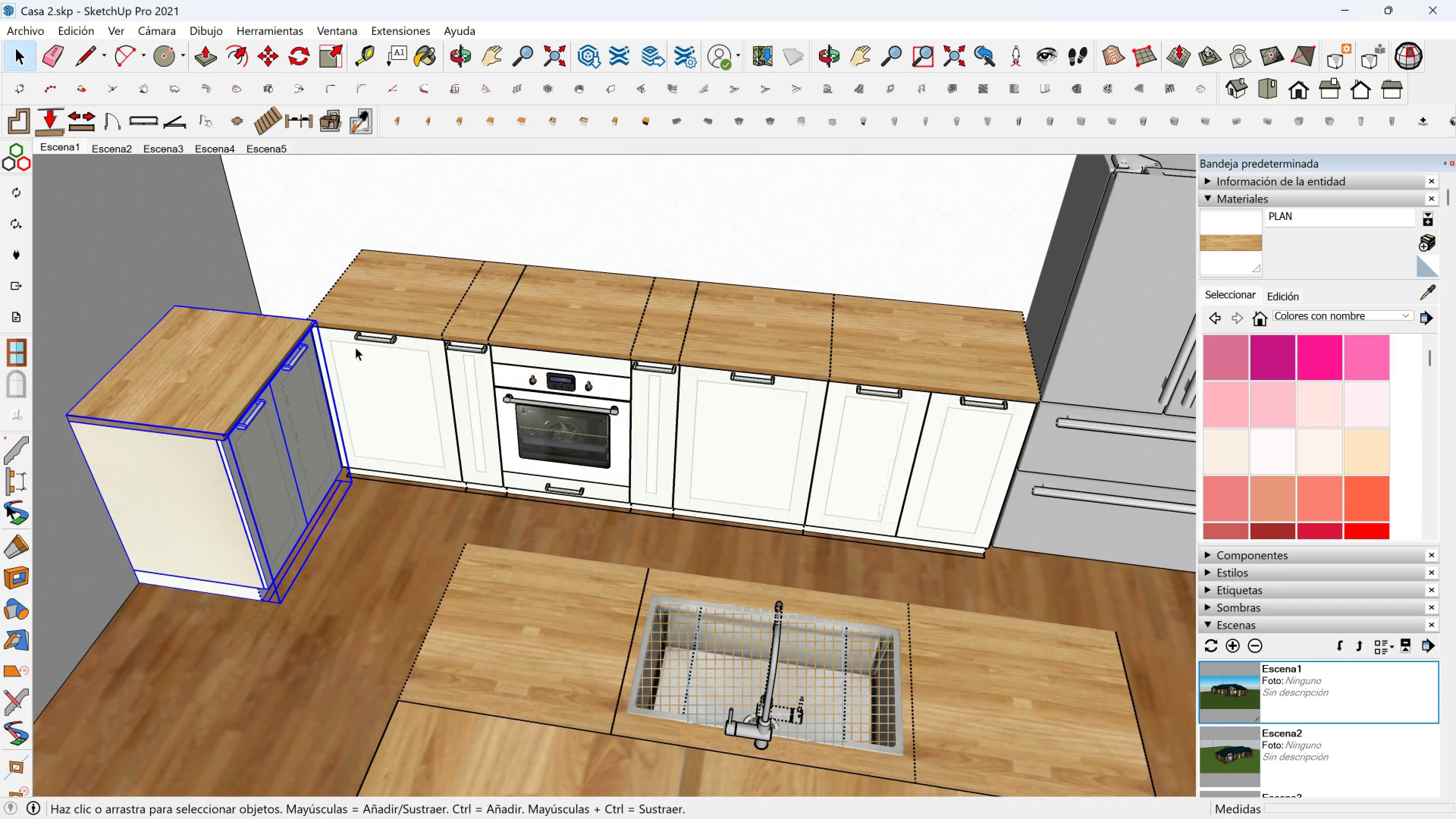 
scroll: coordinate [475, 377], scroll_direction: down, amount: 2.0
 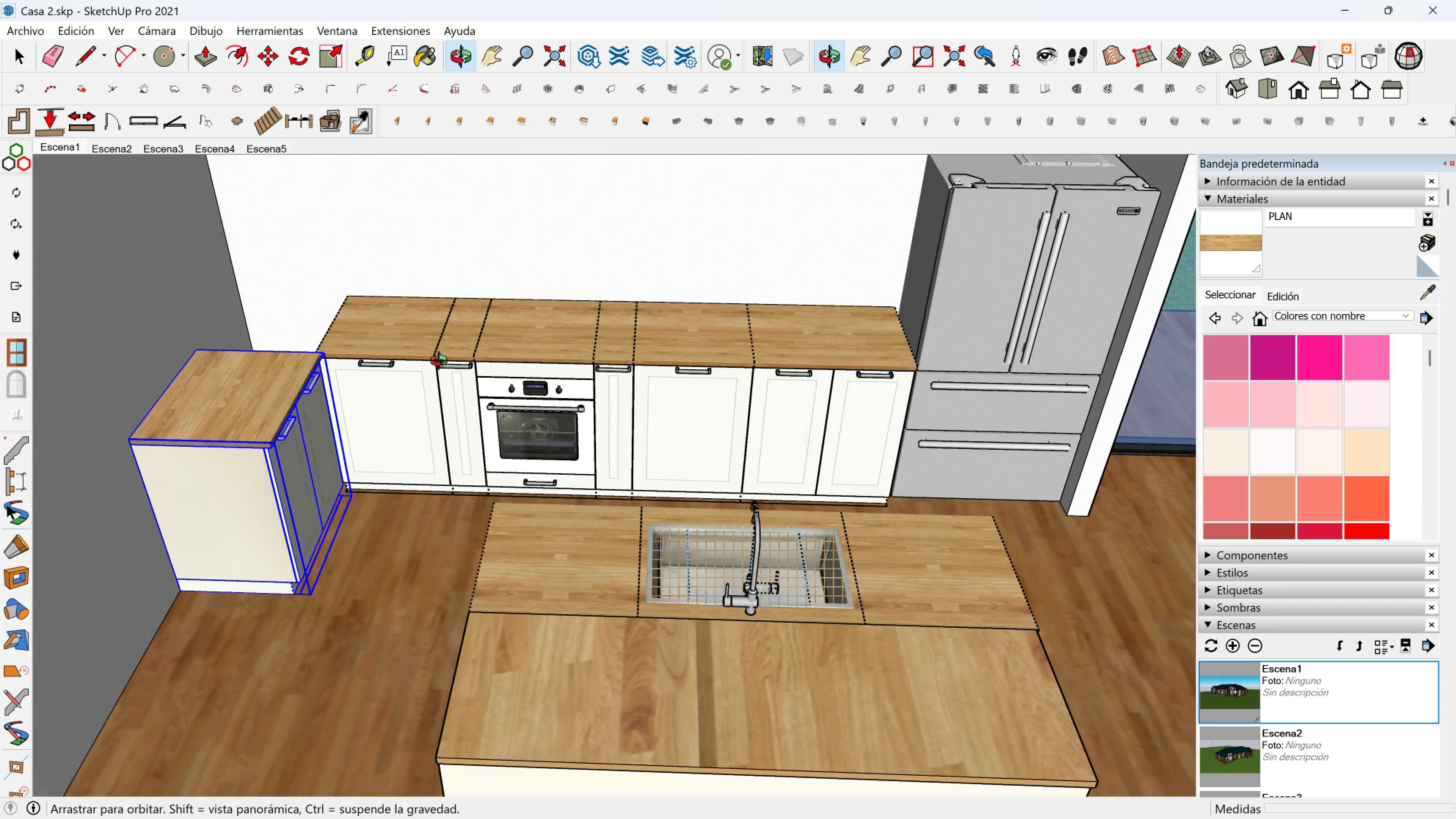 
scroll: coordinate [323, 348], scroll_direction: up, amount: 3.0
 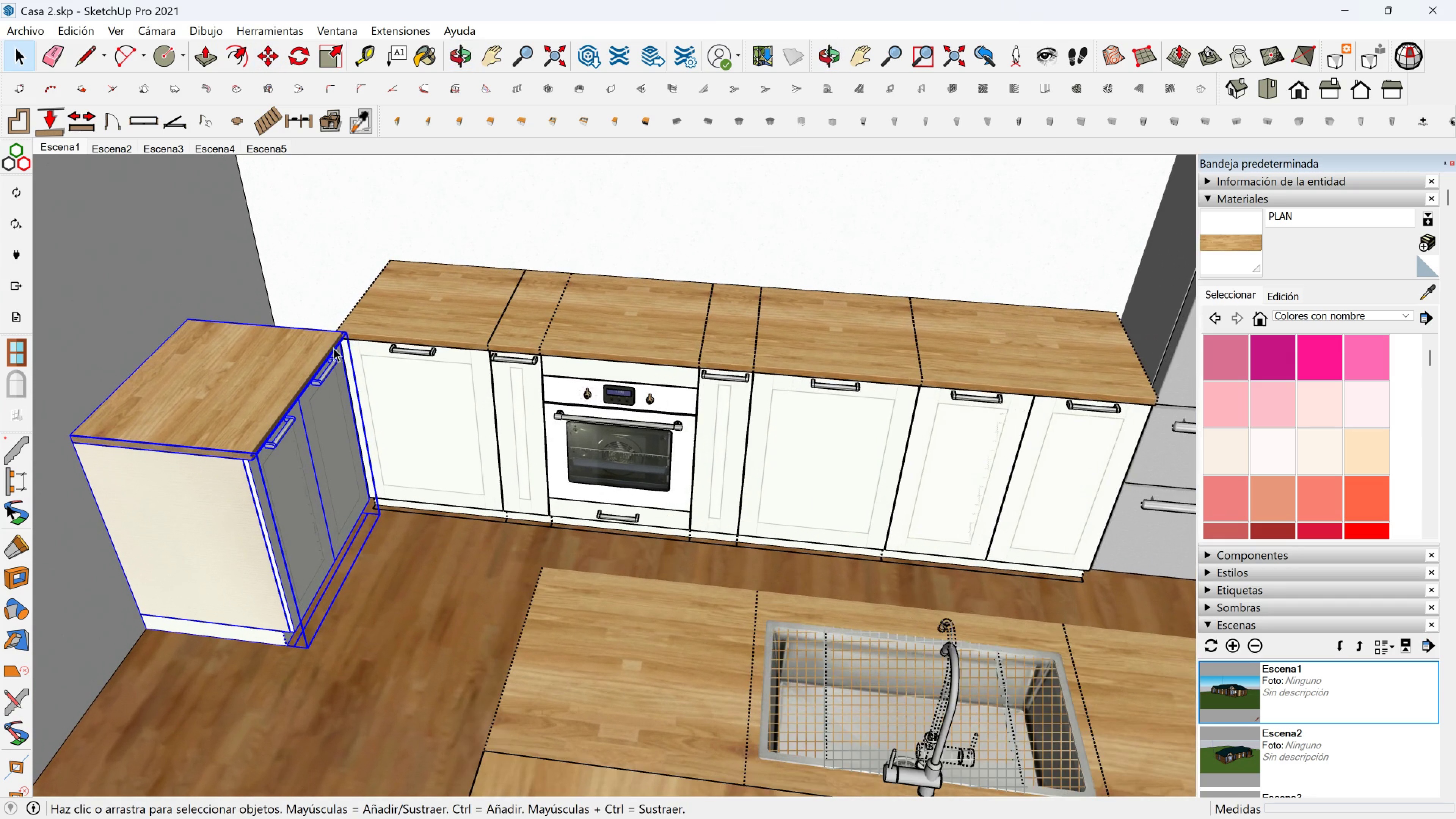 
key(M)
 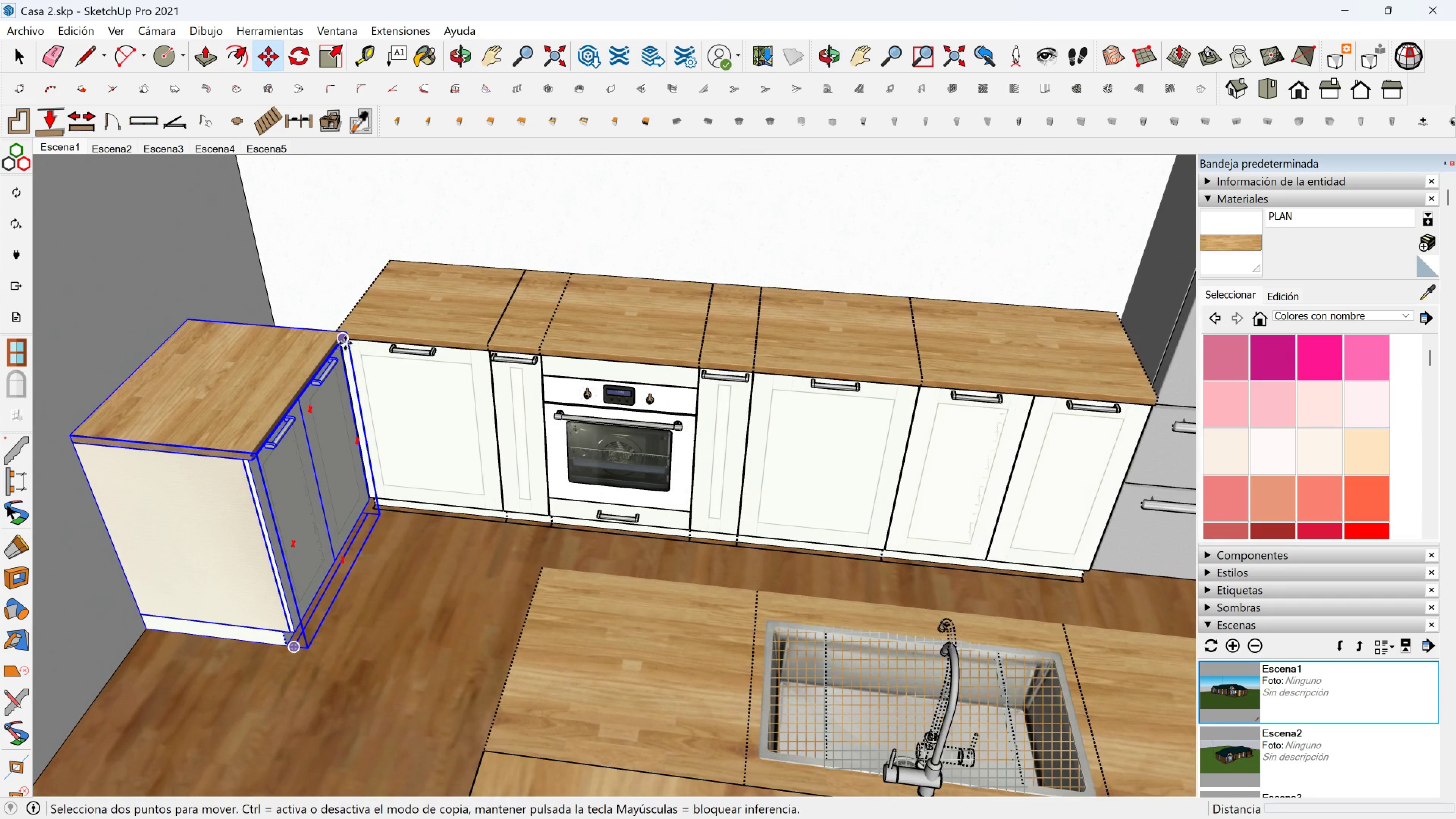 
scroll: coordinate [345, 344], scroll_direction: up, amount: 1.0
 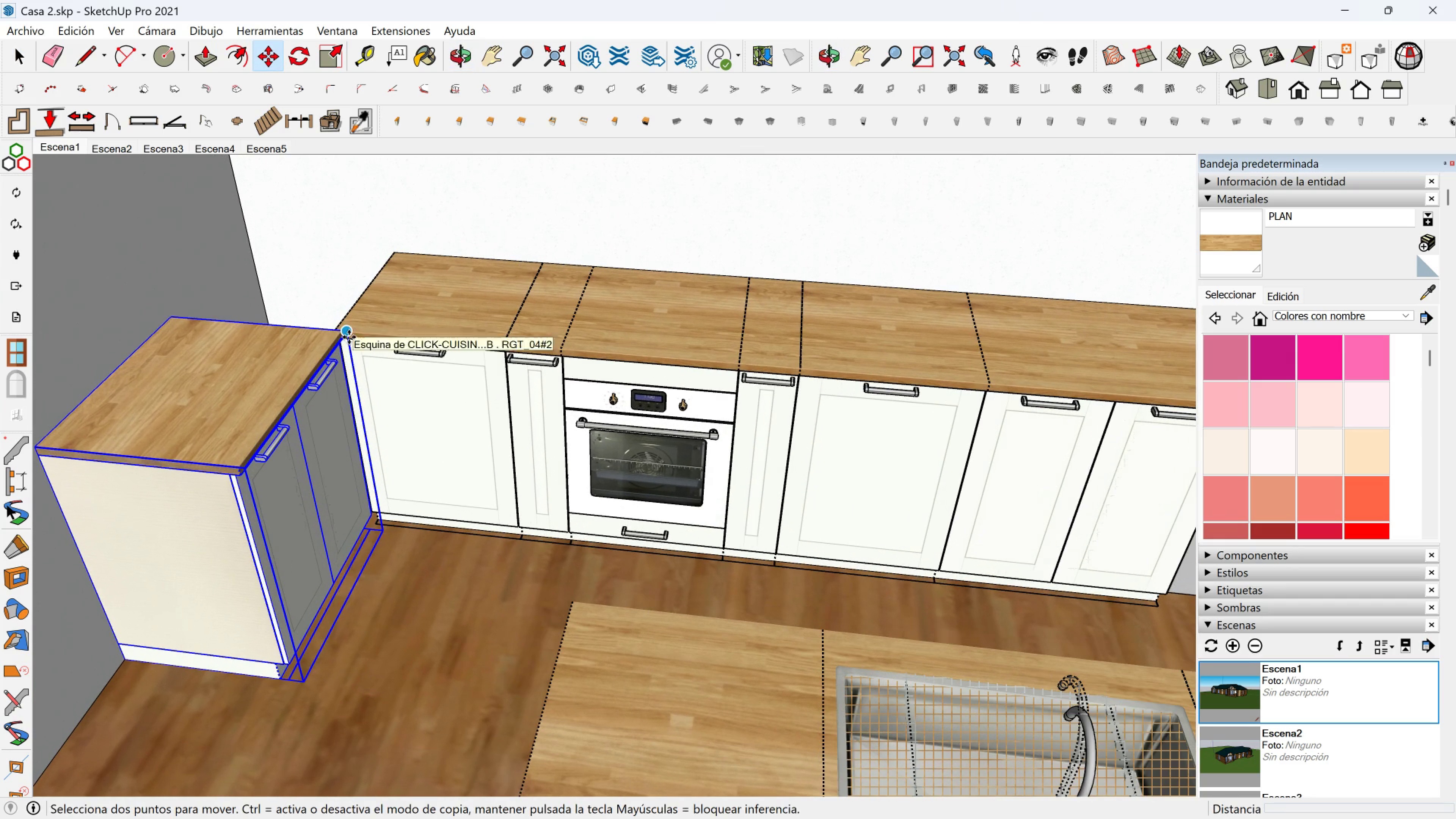 
left_click([349, 337])
 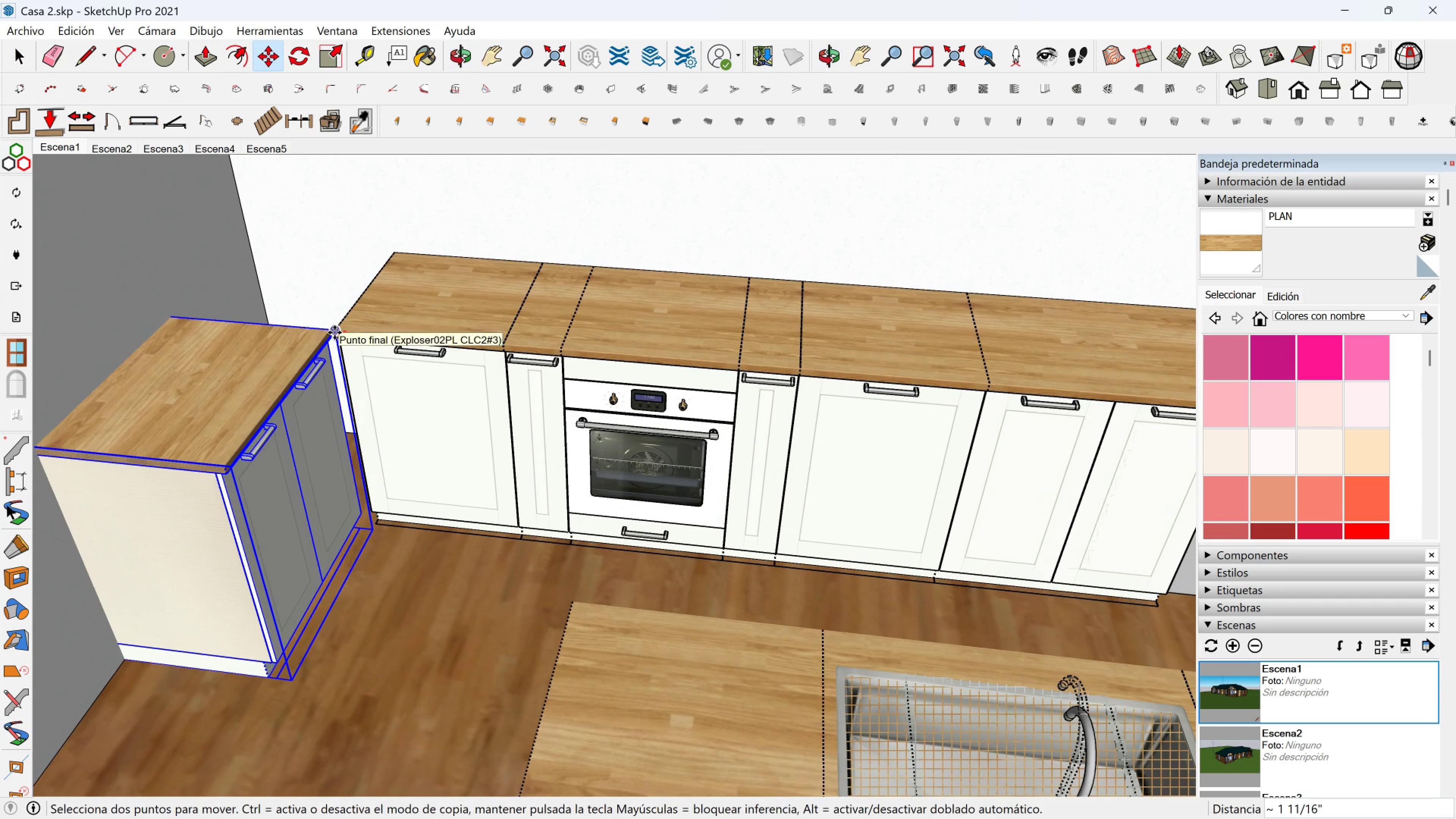 
left_click([334, 333])